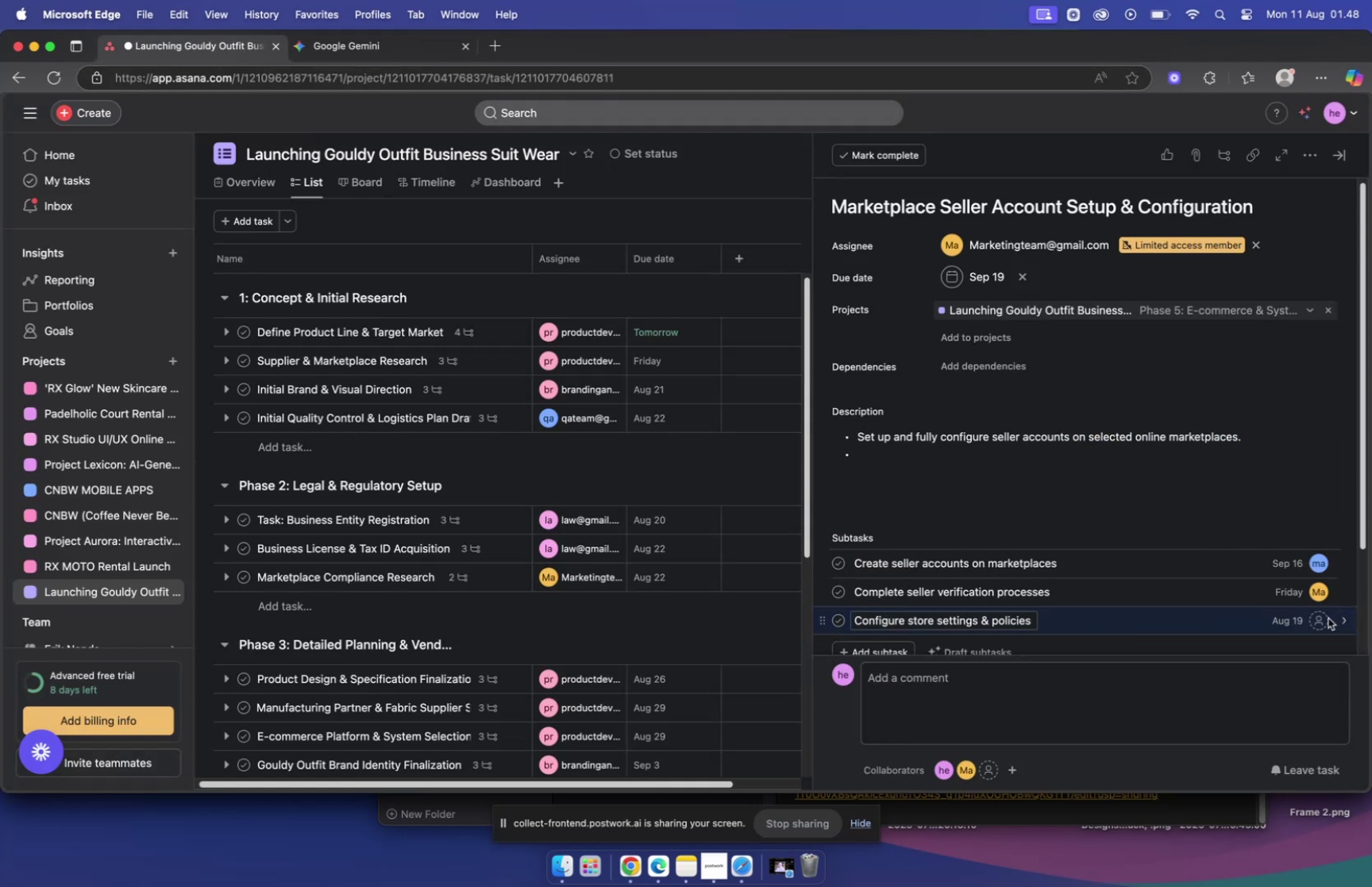 
left_click([1324, 619])
 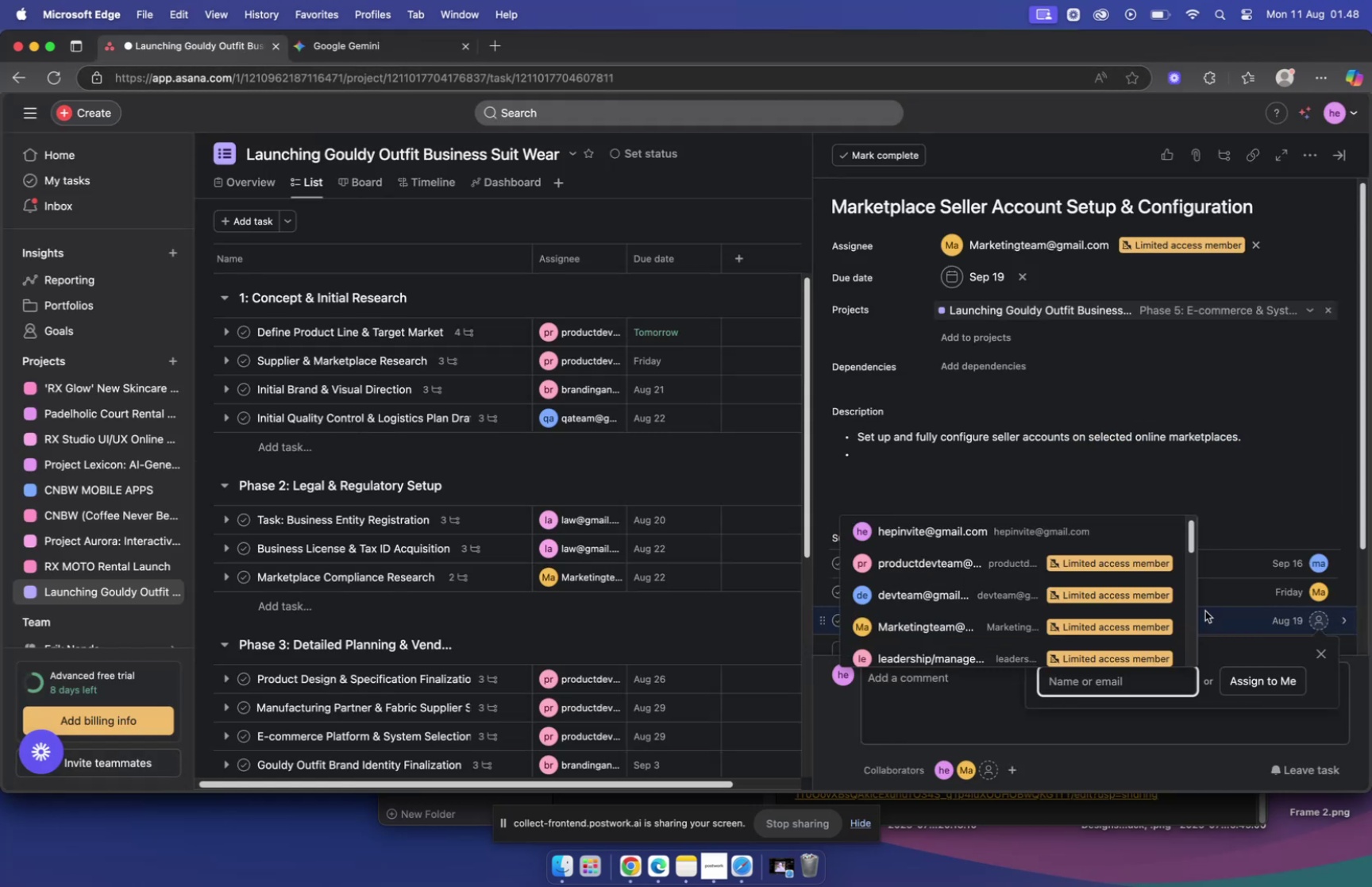 
scroll: coordinate [1021, 597], scroll_direction: down, amount: 14.0
 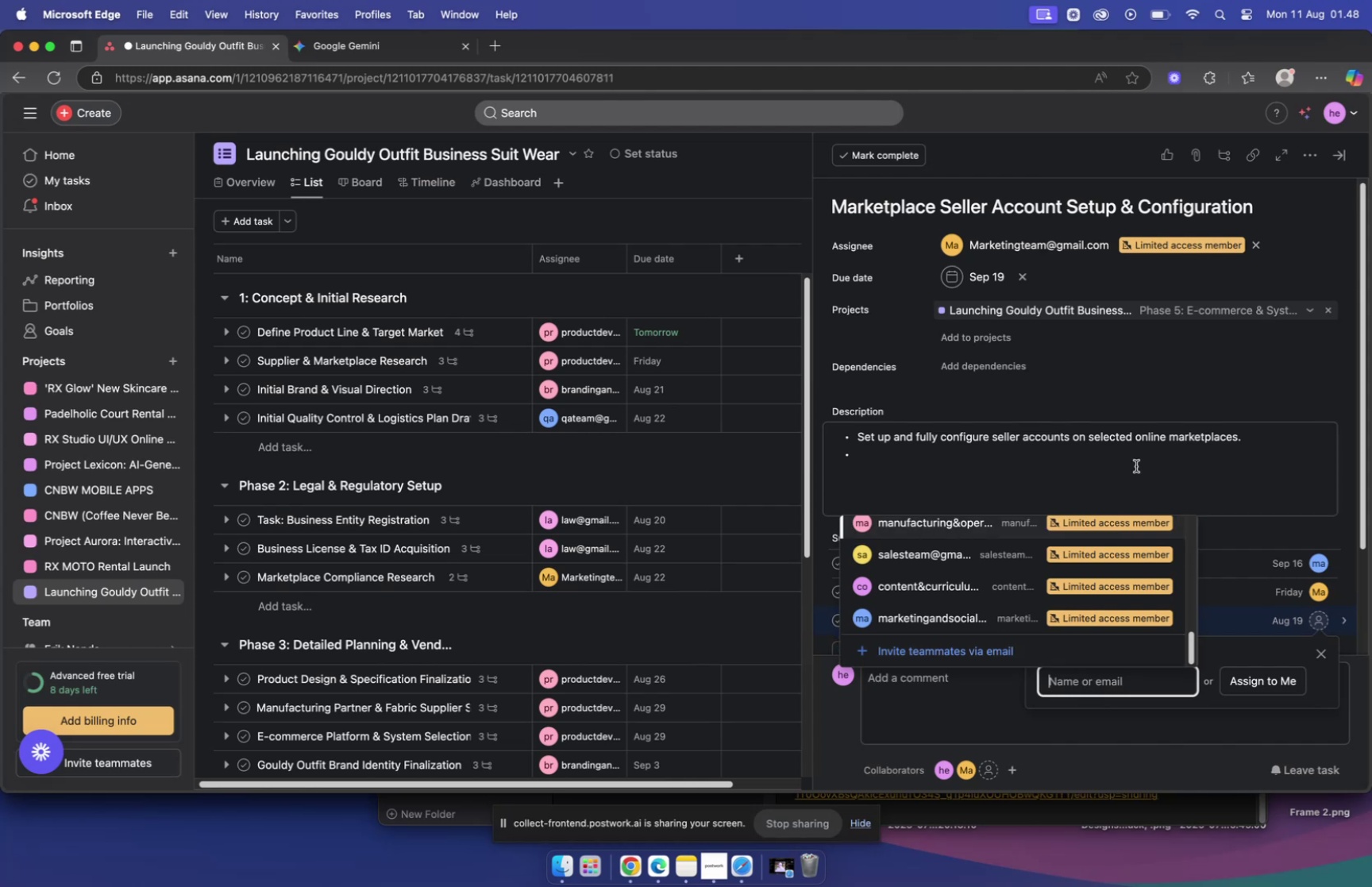 
left_click([1134, 463])
 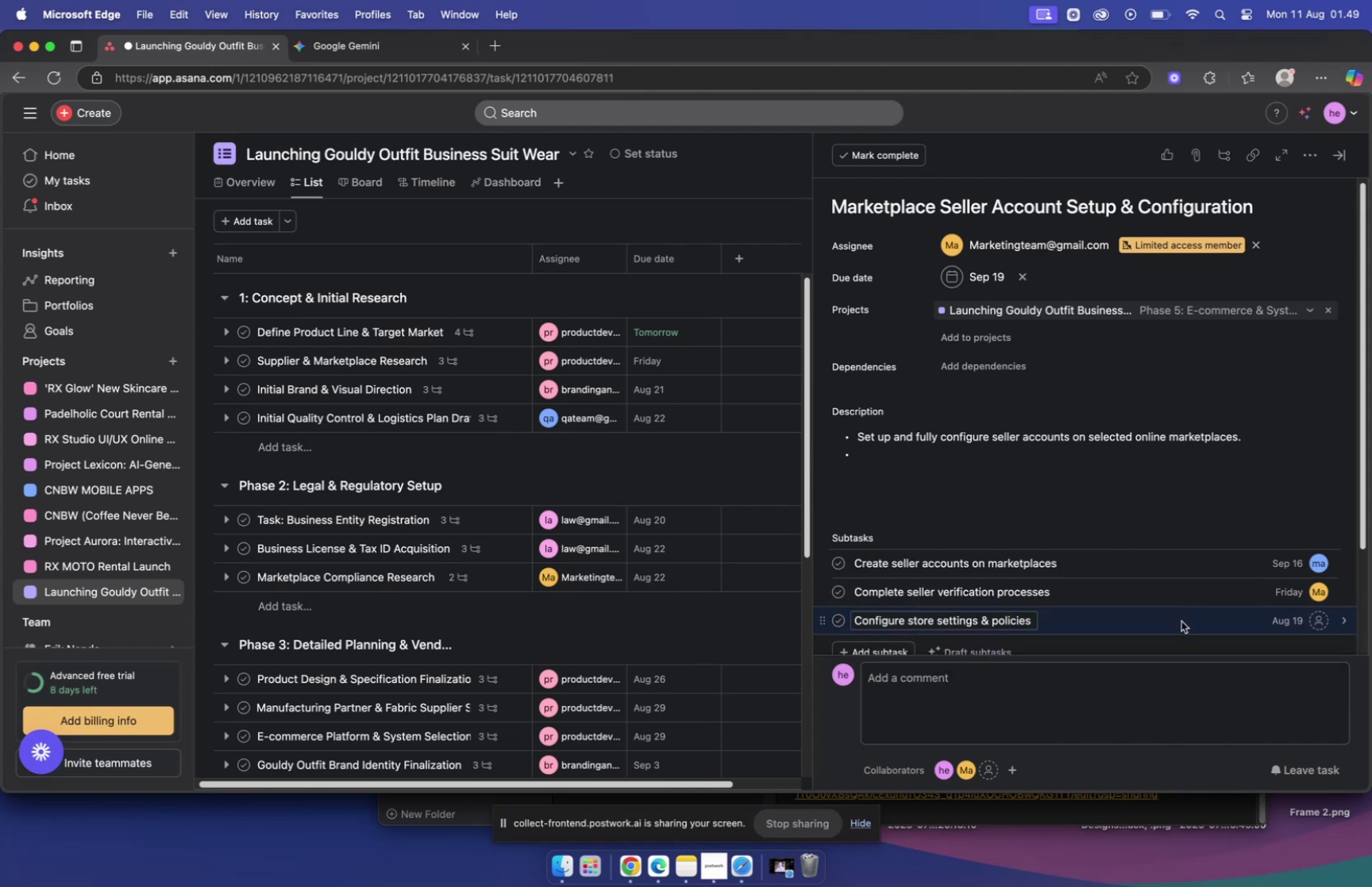 
wait(5.01)
 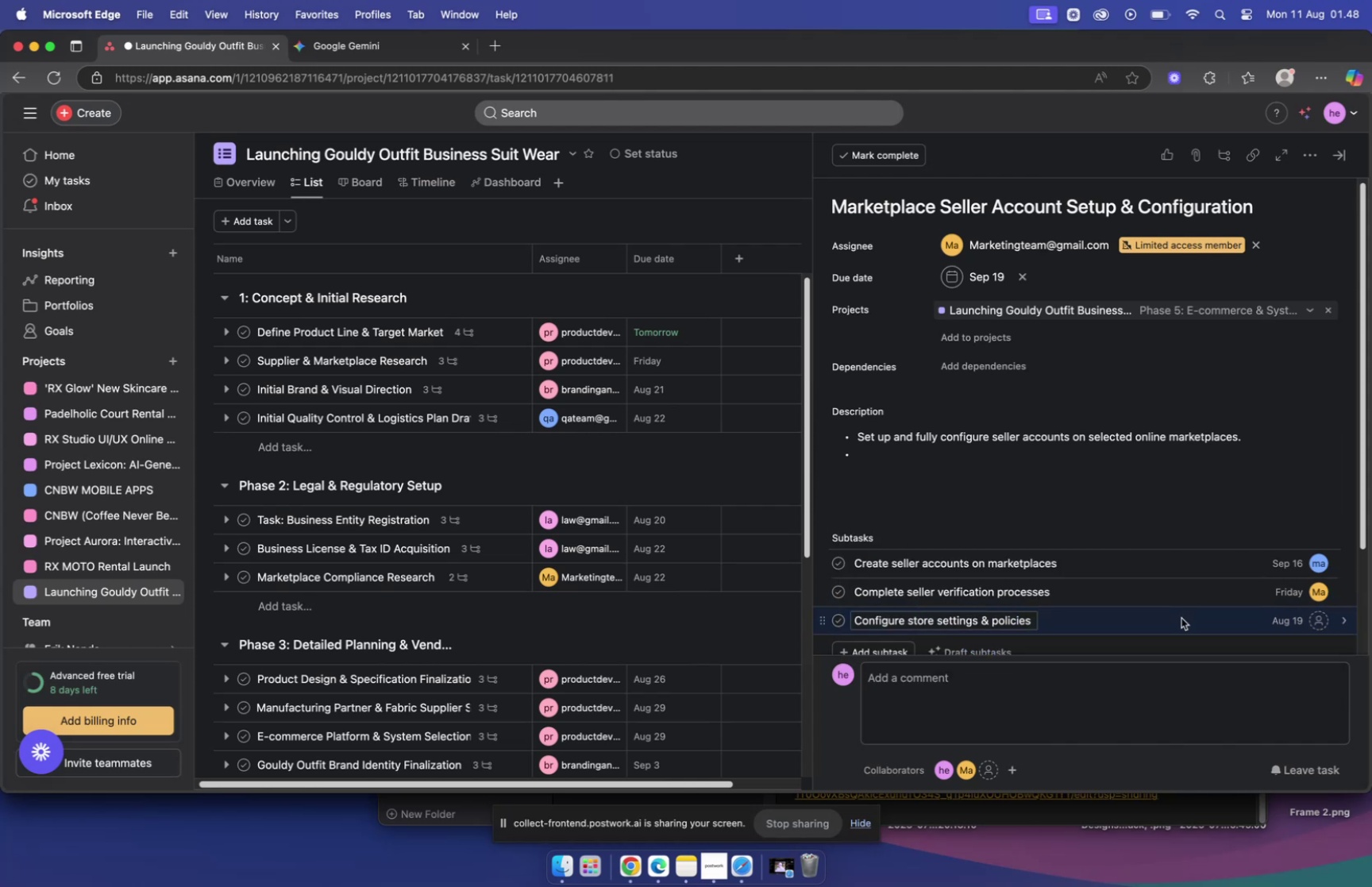 
left_click([1324, 619])
 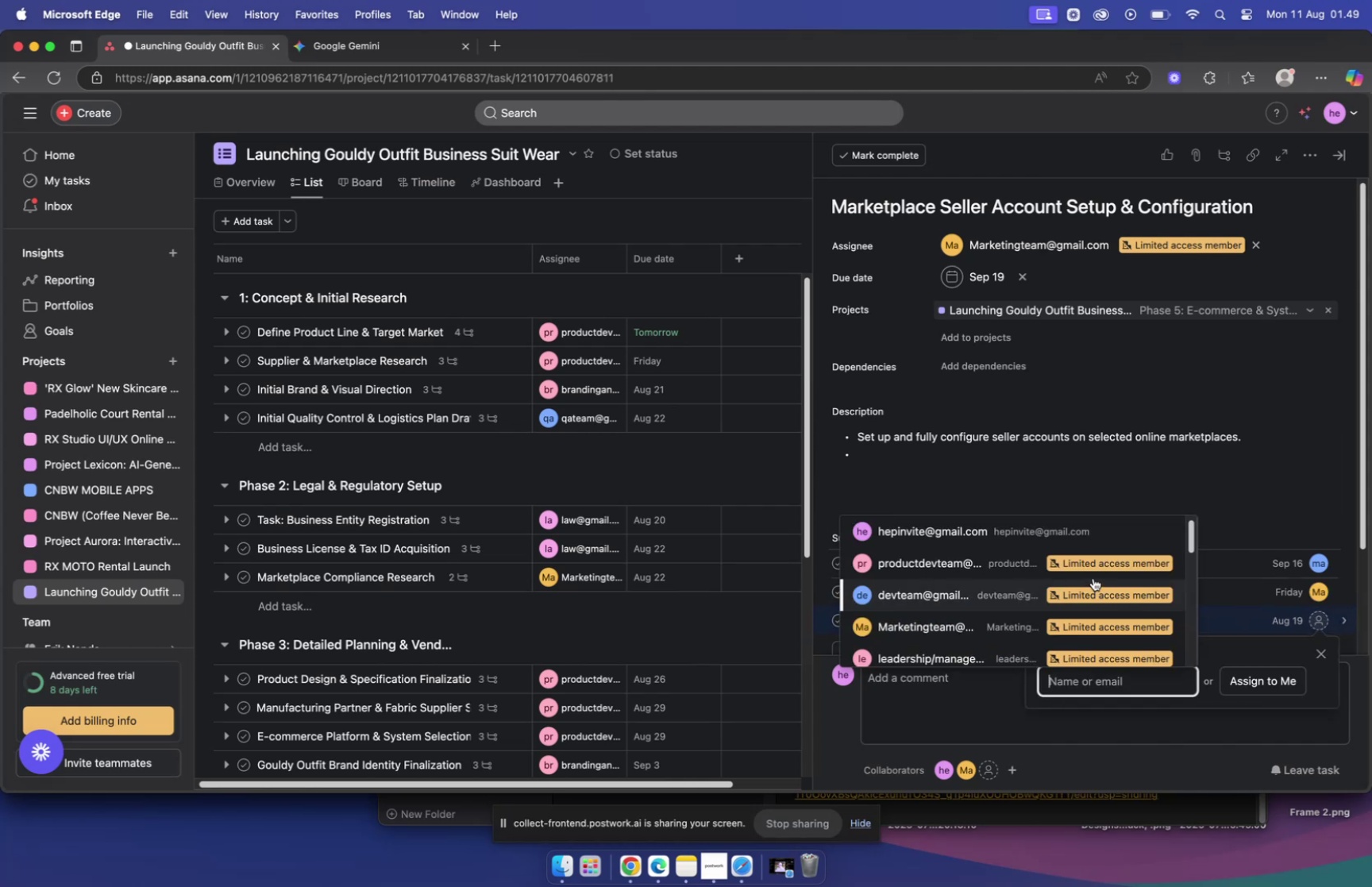 
type(dev)
 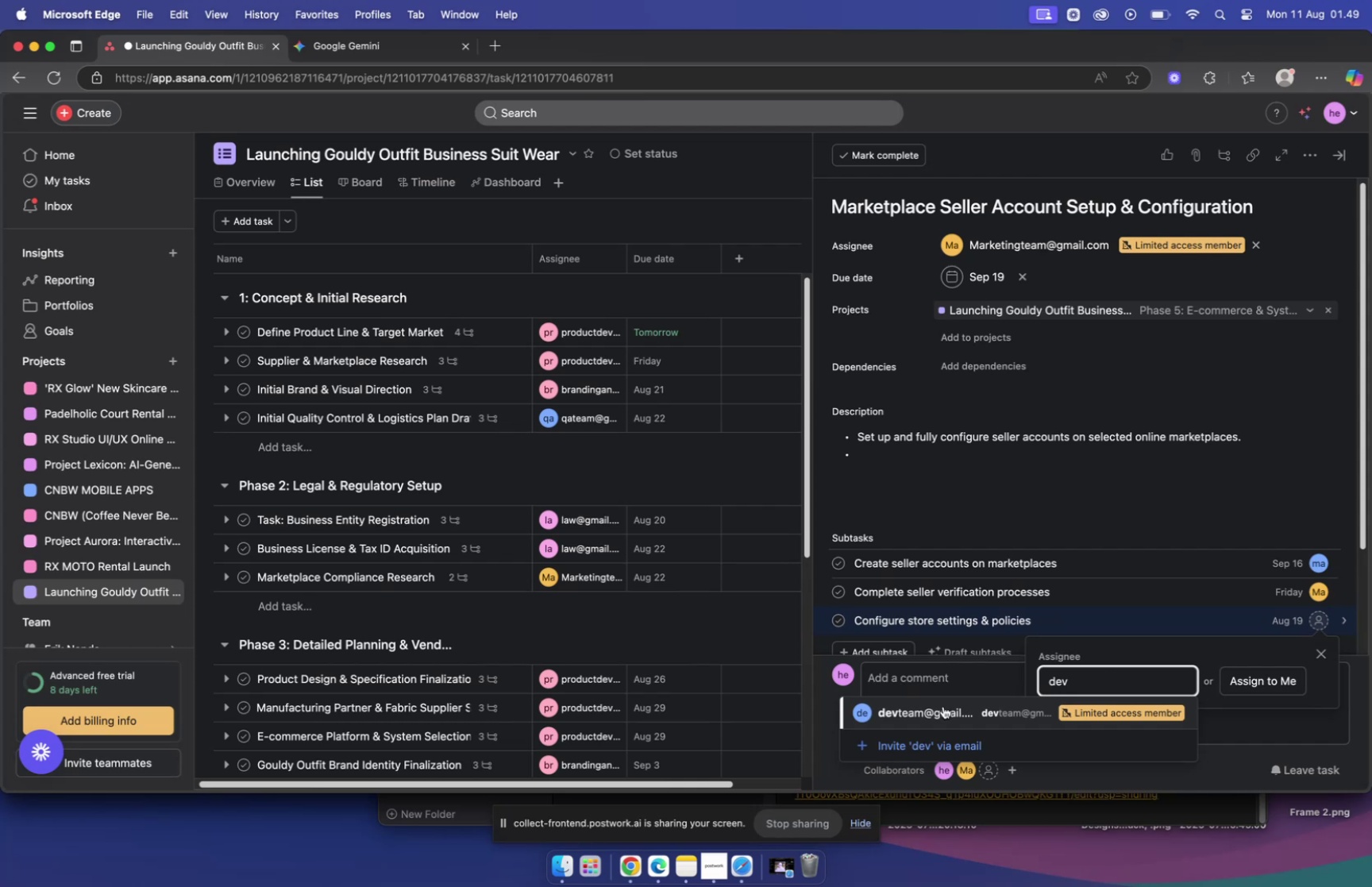 
left_click([942, 712])
 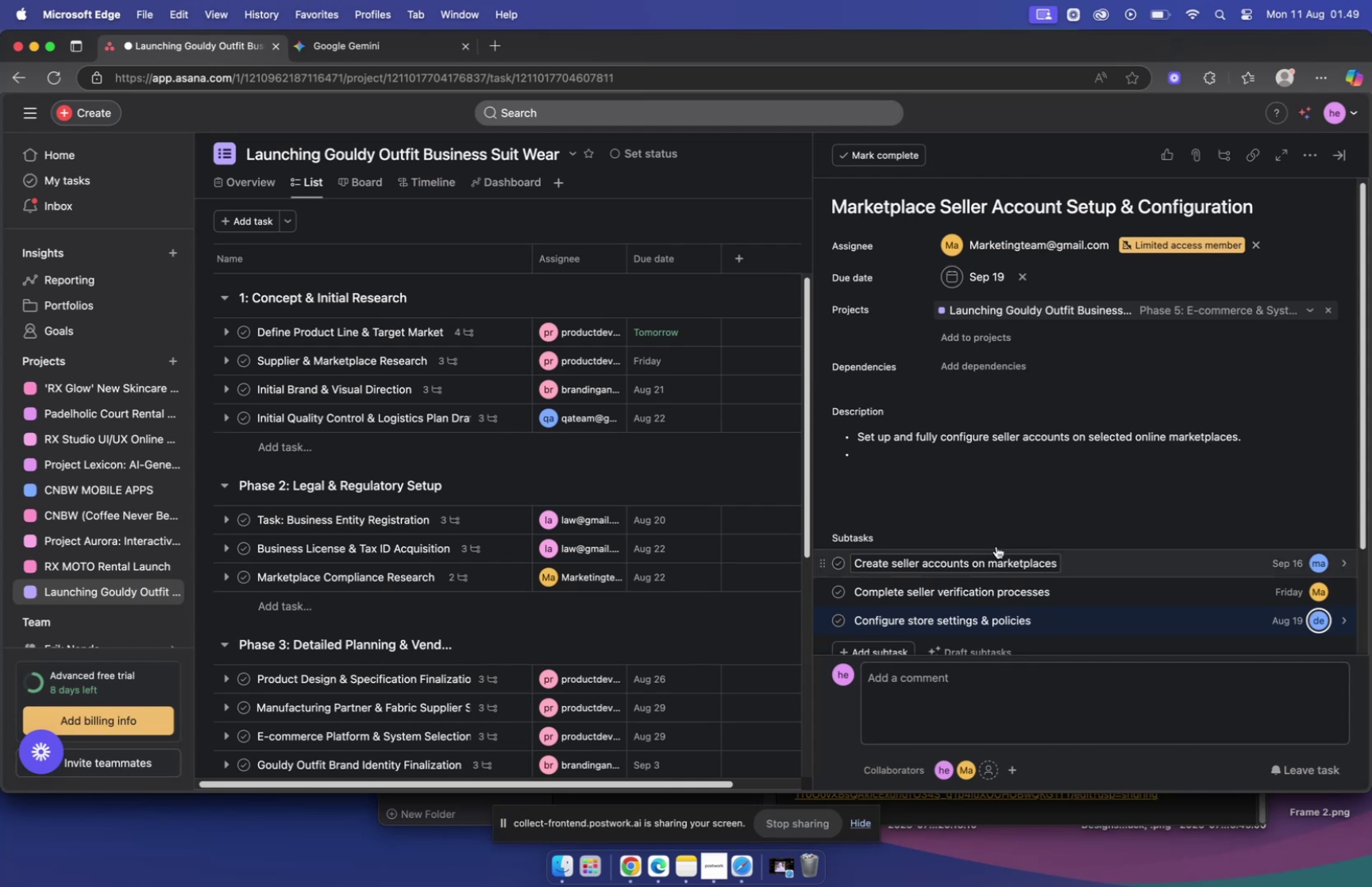 